 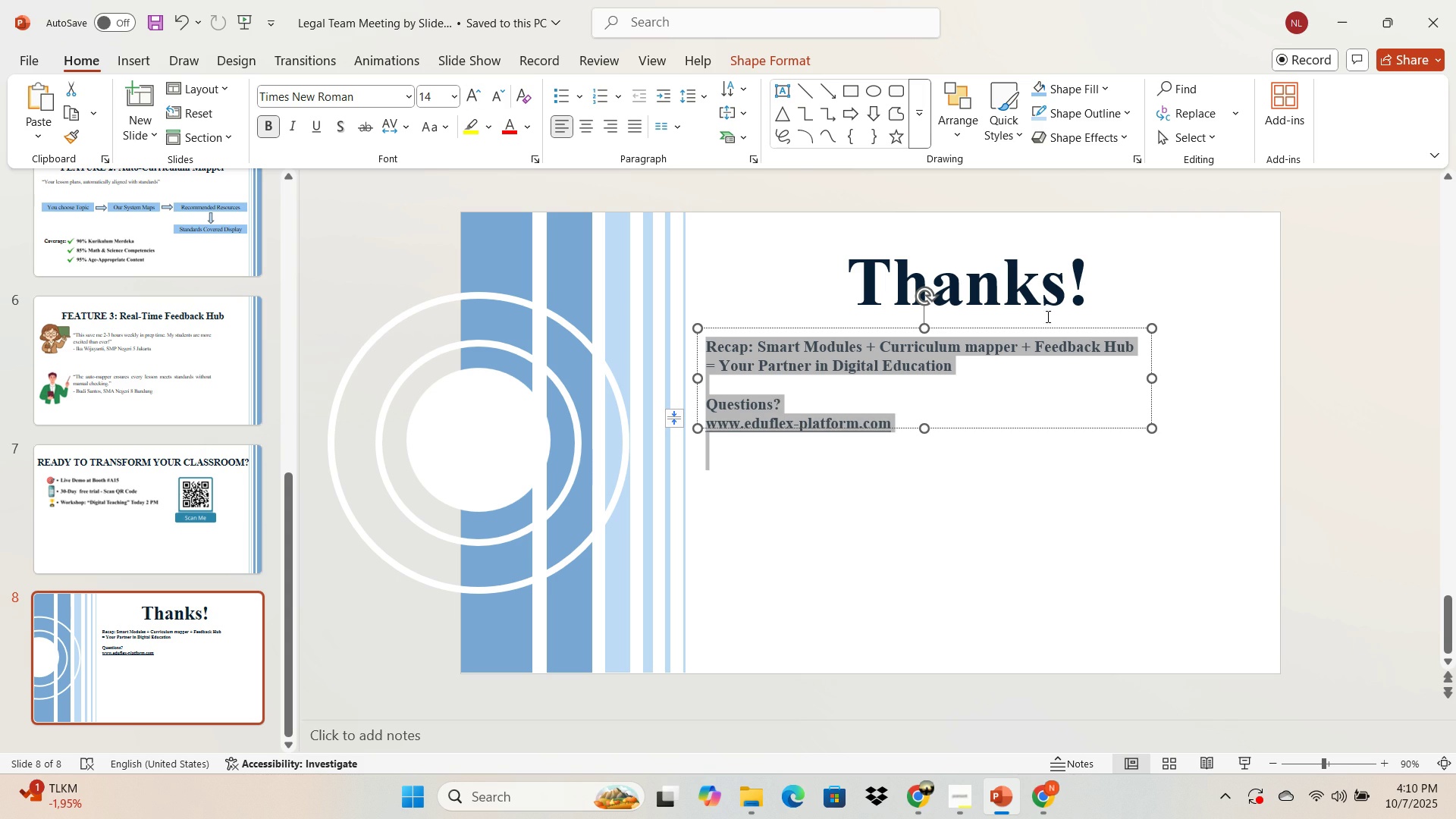 
left_click([1328, 320])
 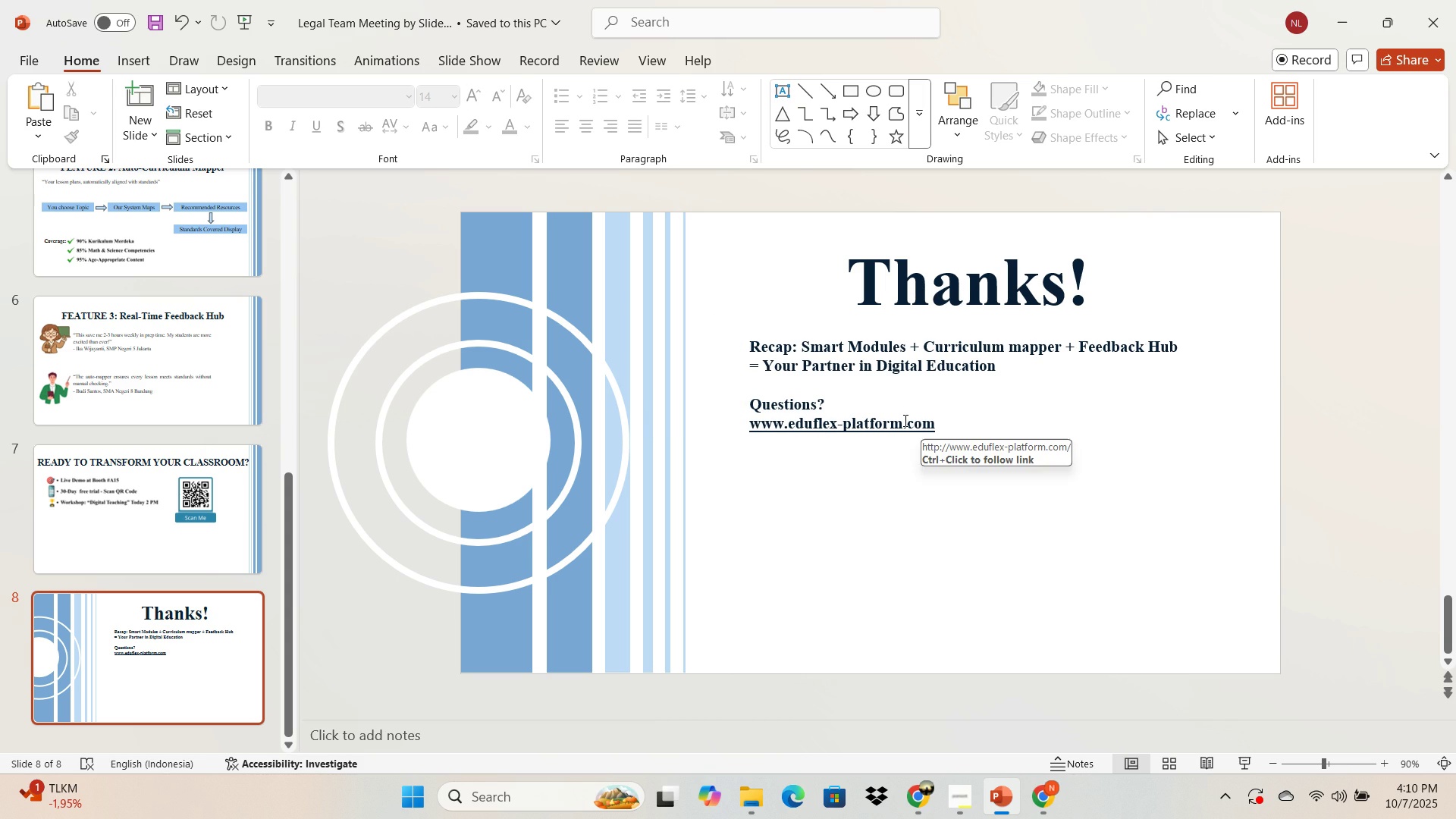 
left_click([949, 431])
 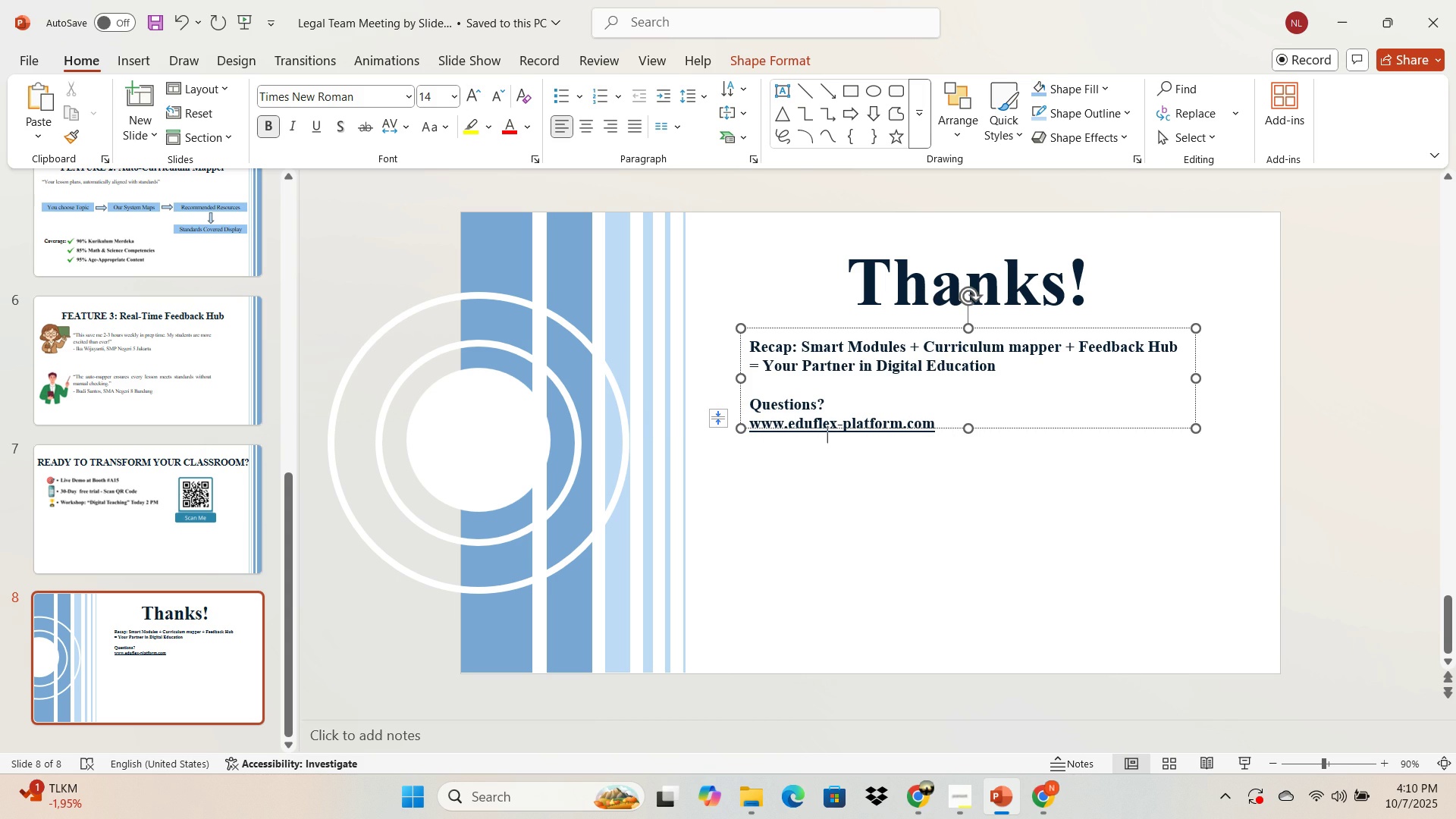 
key(Enter)
 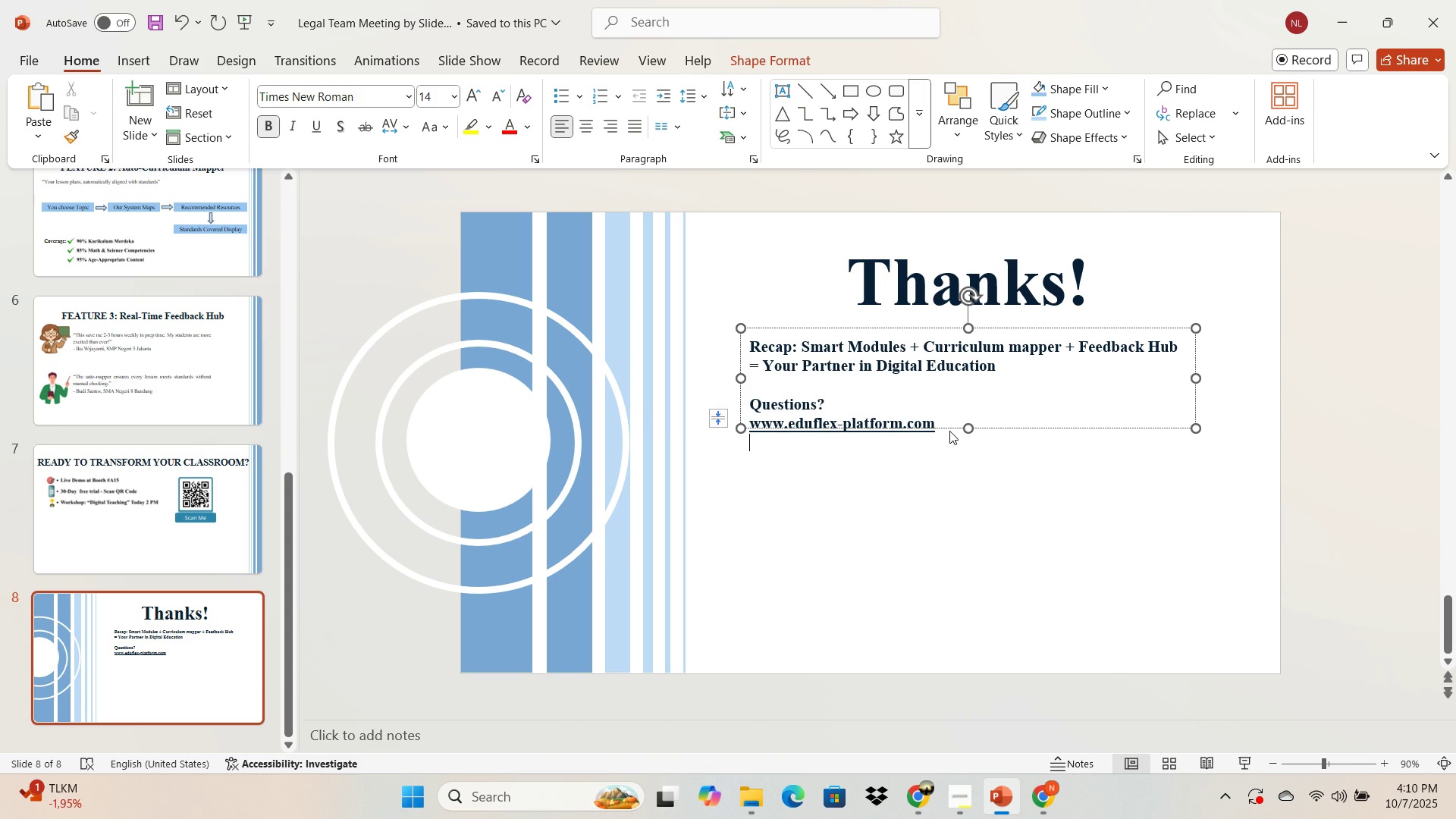 
type(eduflex.comap)
key(Backspace)
key(Backspace)
type(pay)
key(Backspace)
type(ny.com)
 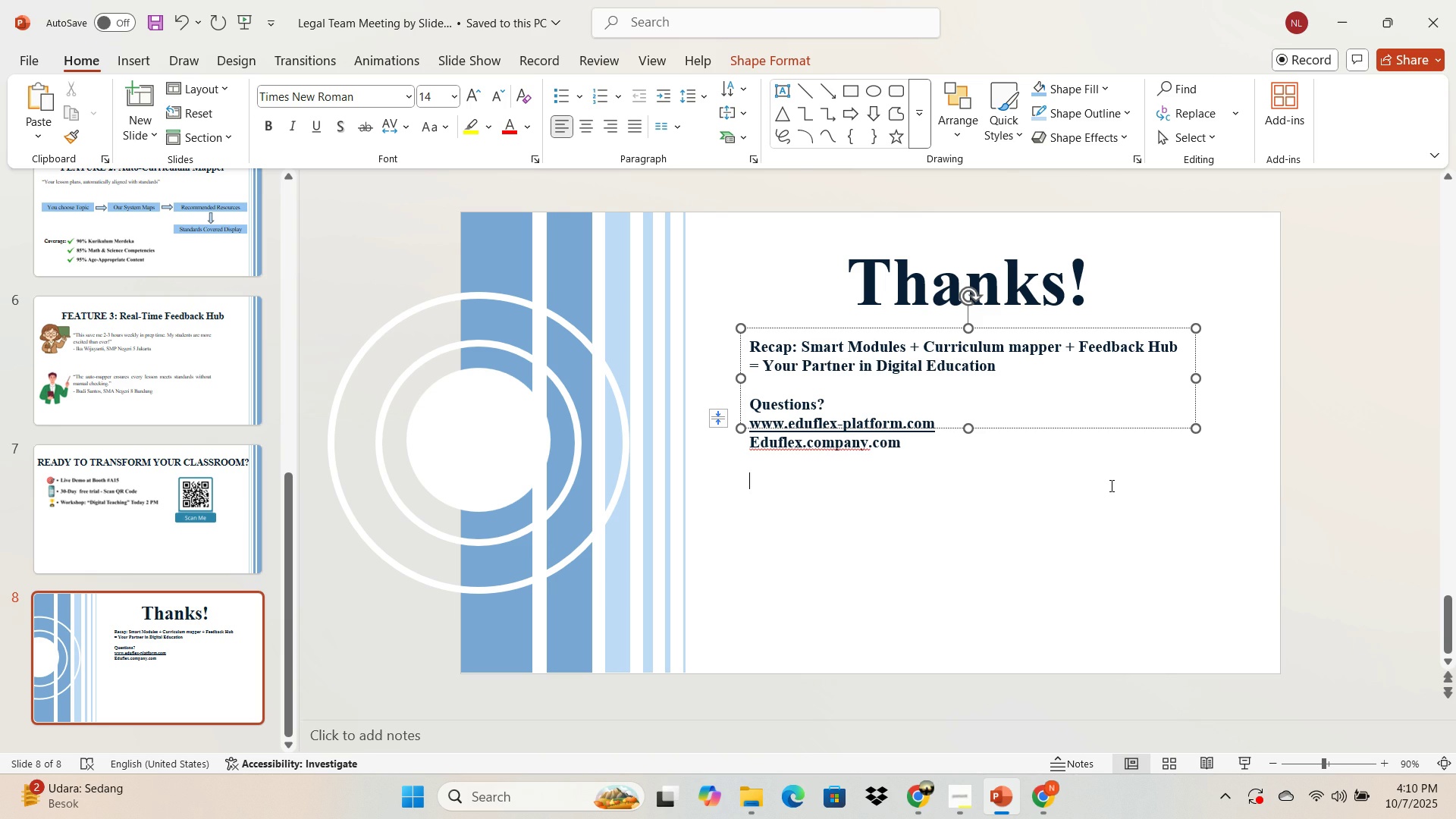 
left_click([922, 578])
 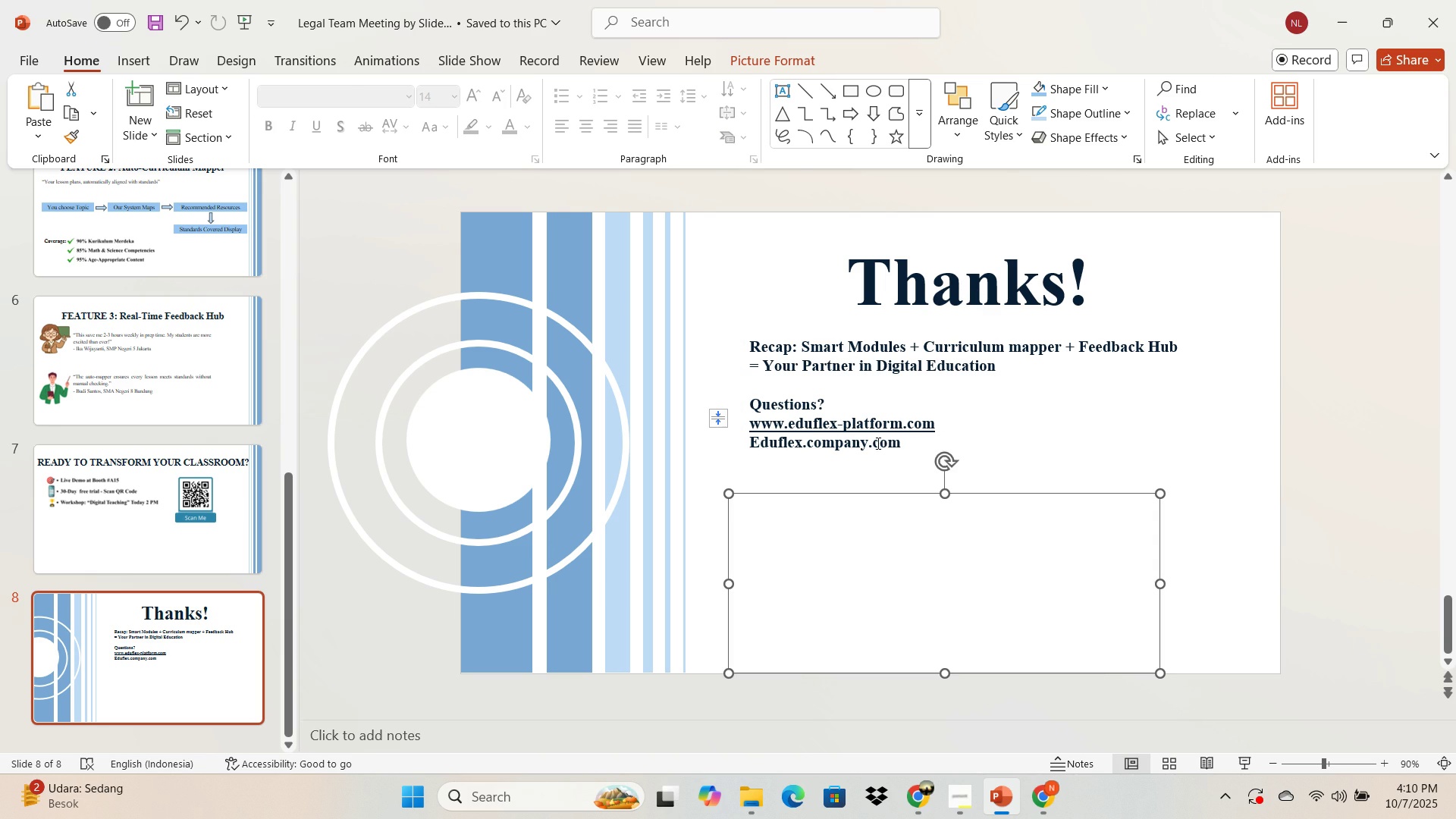 
left_click([877, 443])
 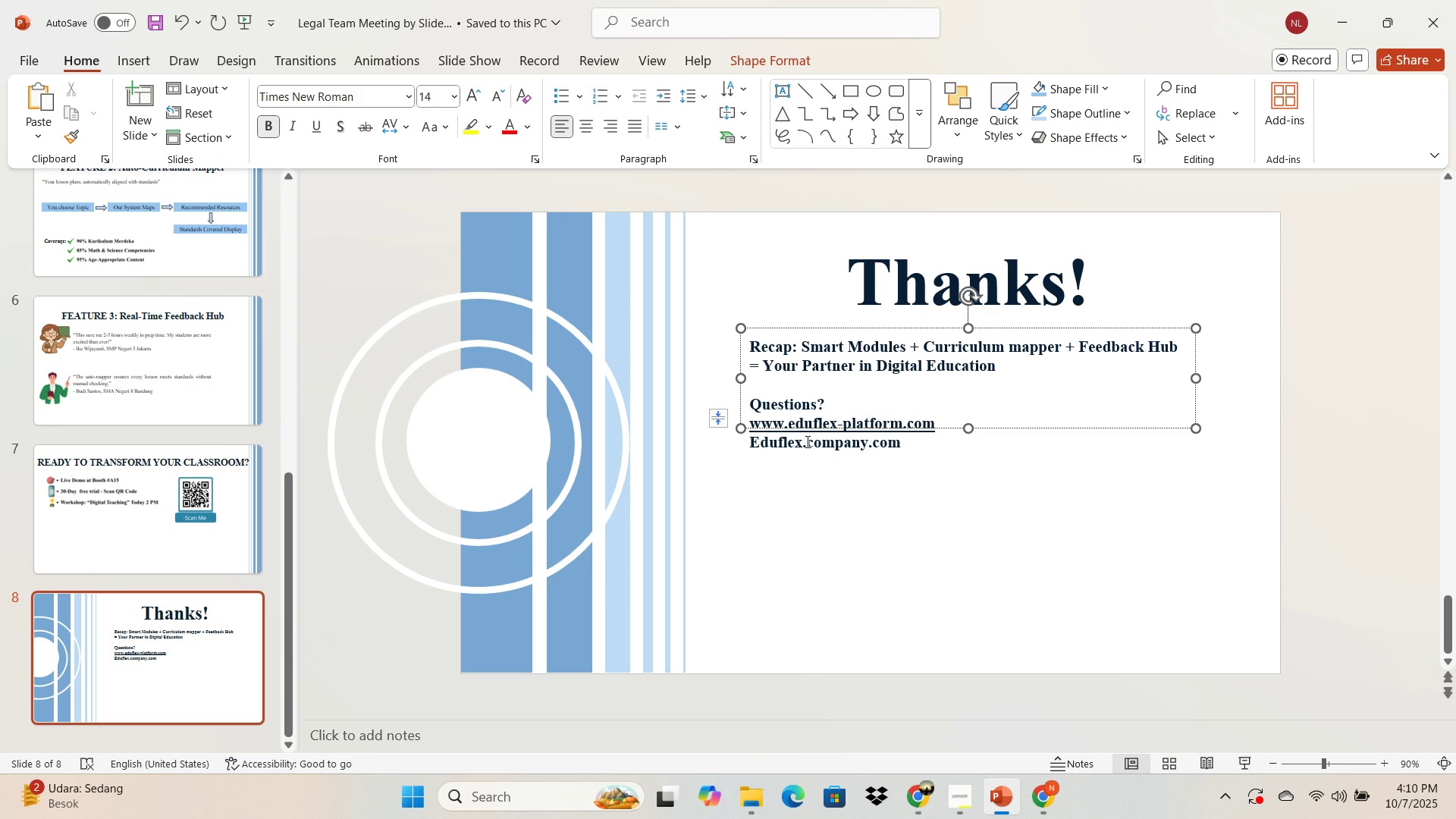 
key(Backspace)